 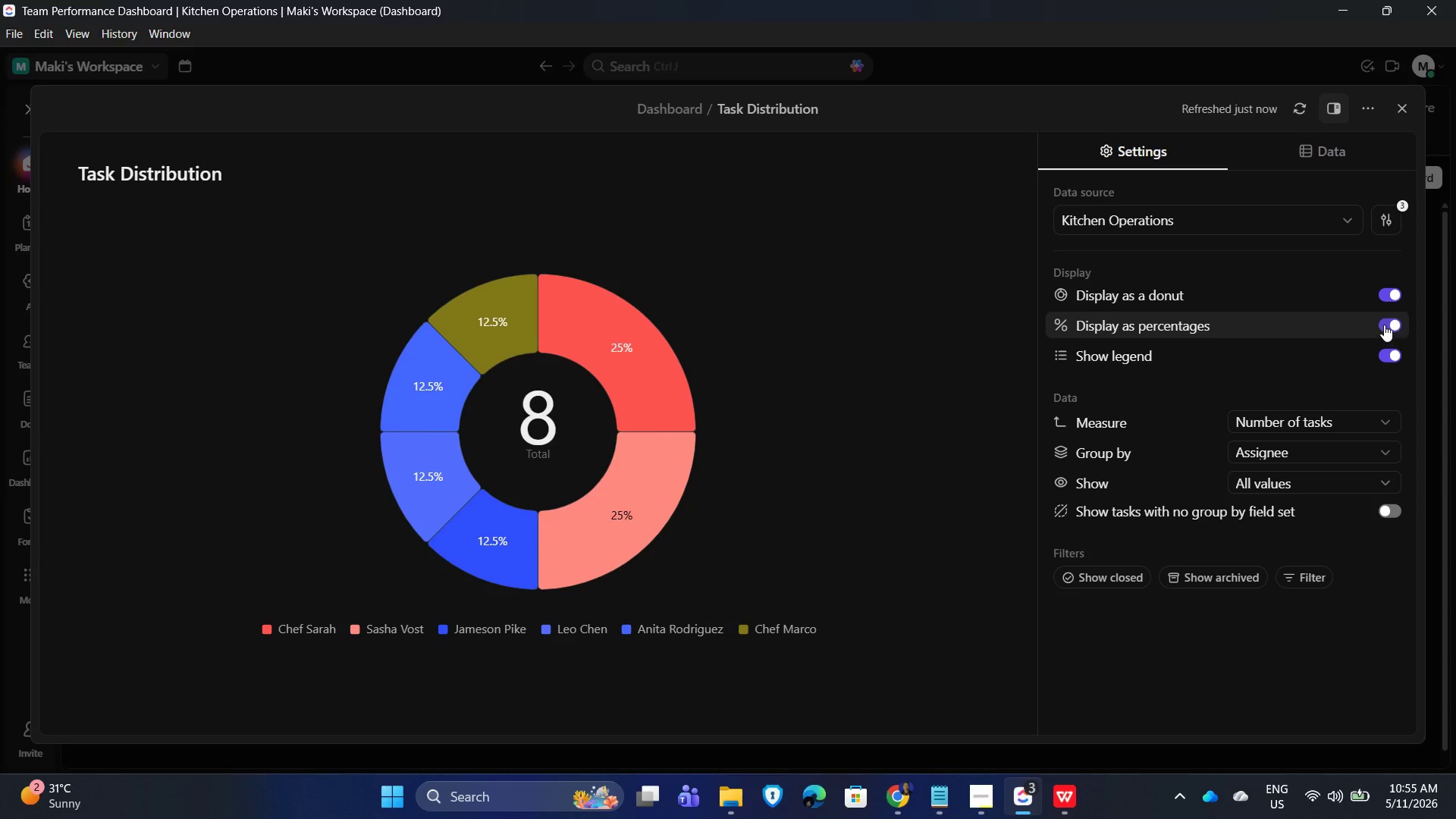 
left_click([849, 218])
 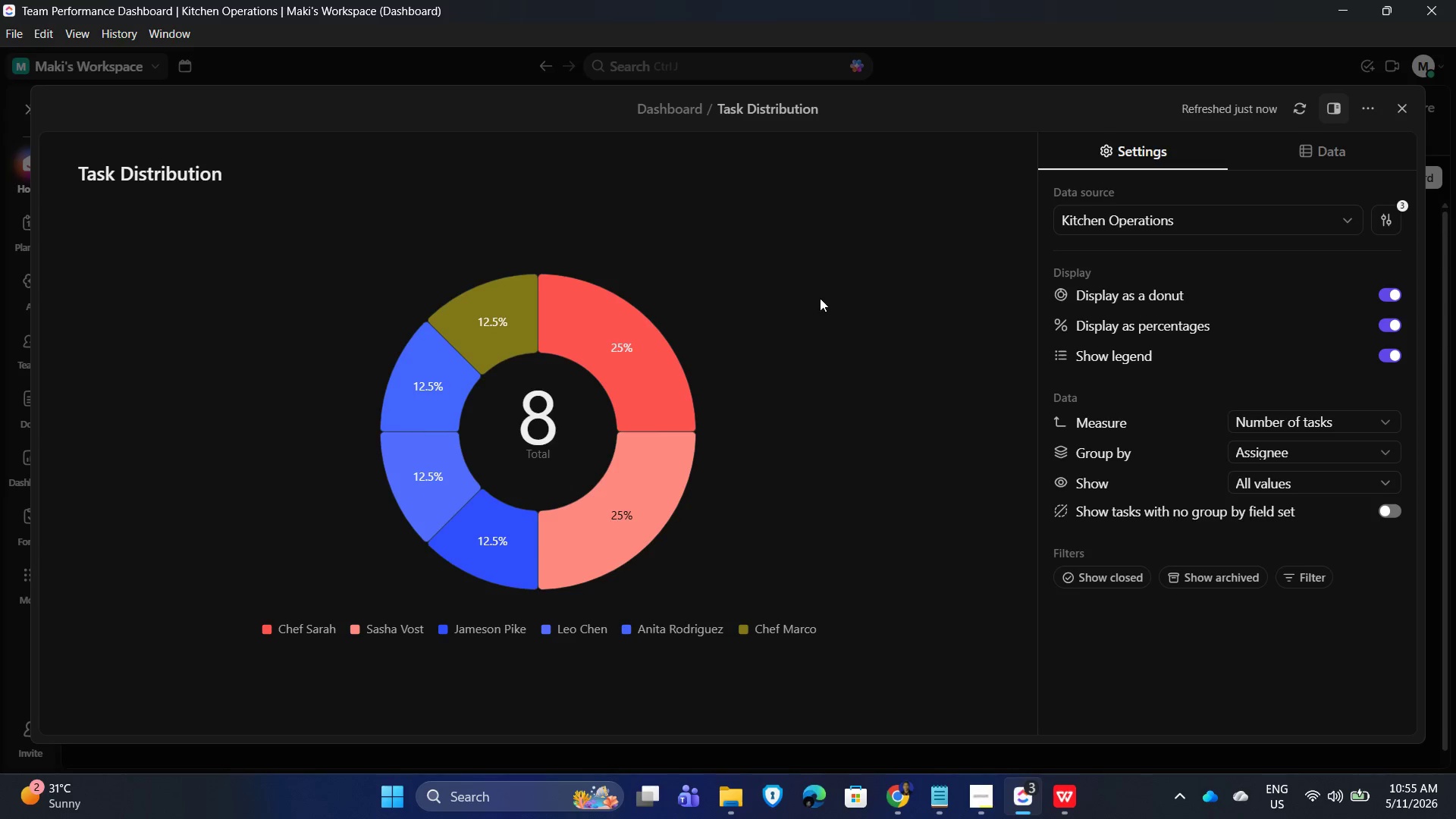 
scroll: coordinate [861, 548], scroll_direction: down, amount: 4.0
 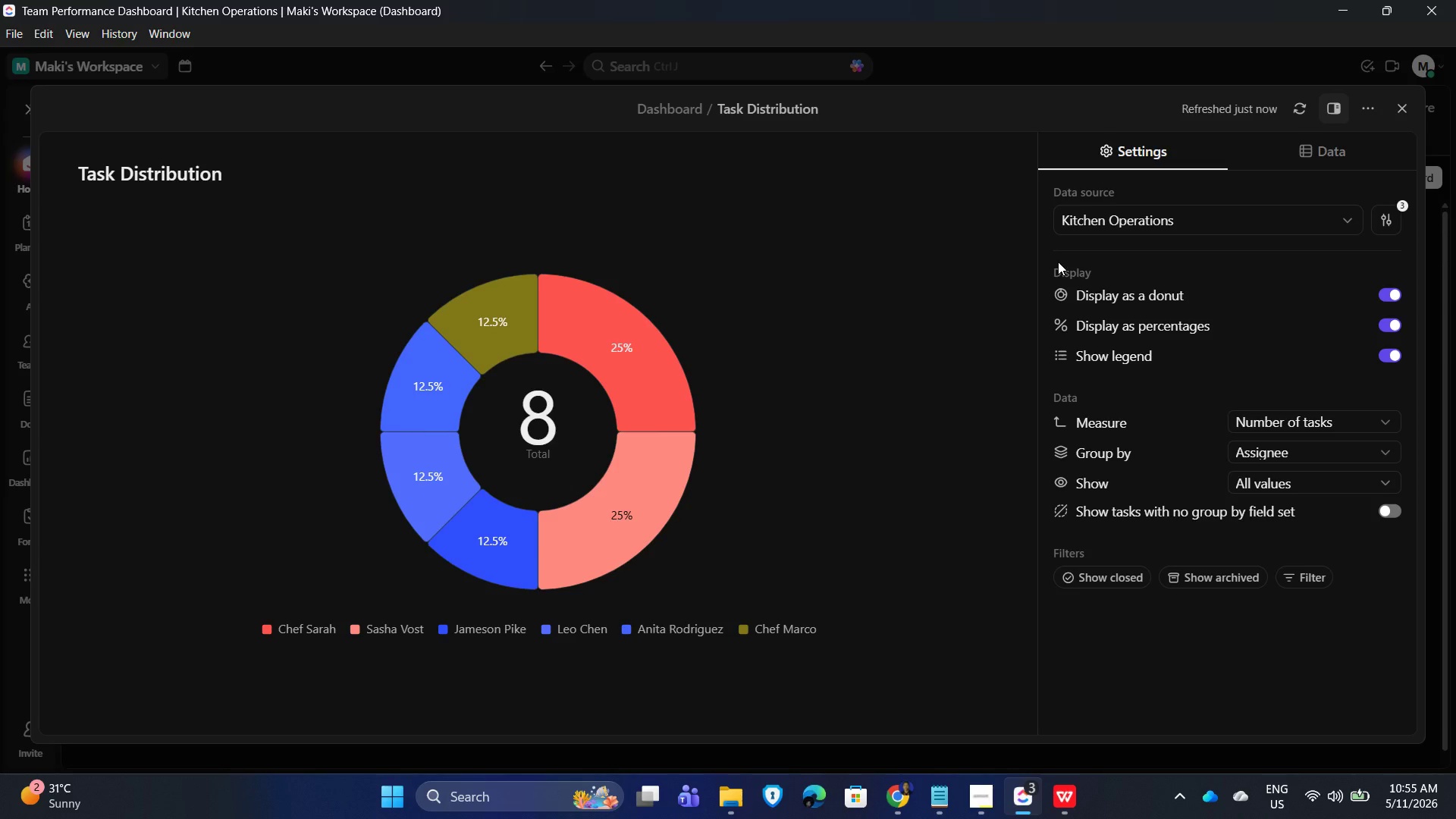 
wait(11.05)
 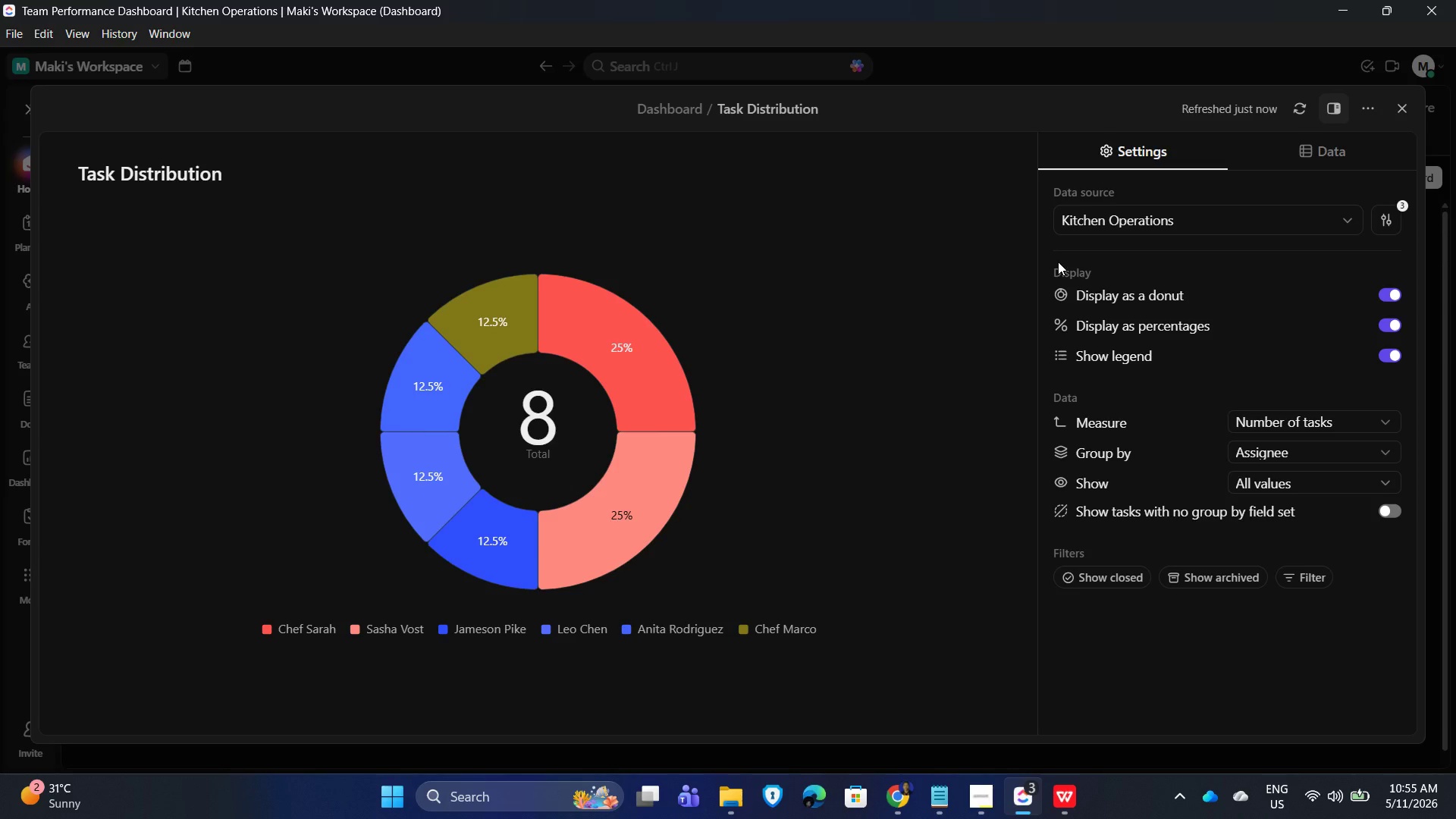 
left_click([1407, 111])
 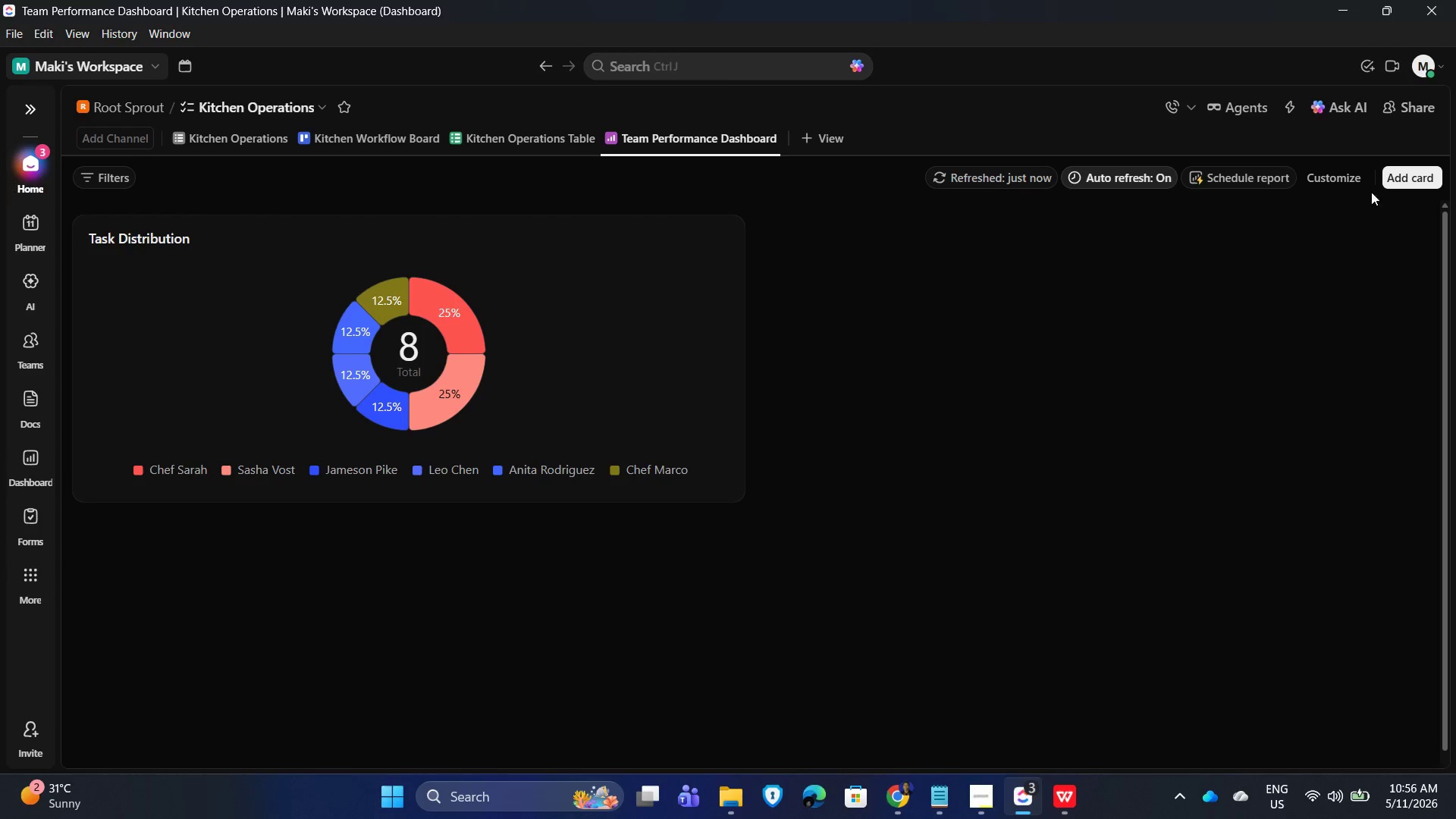 
wait(6.67)
 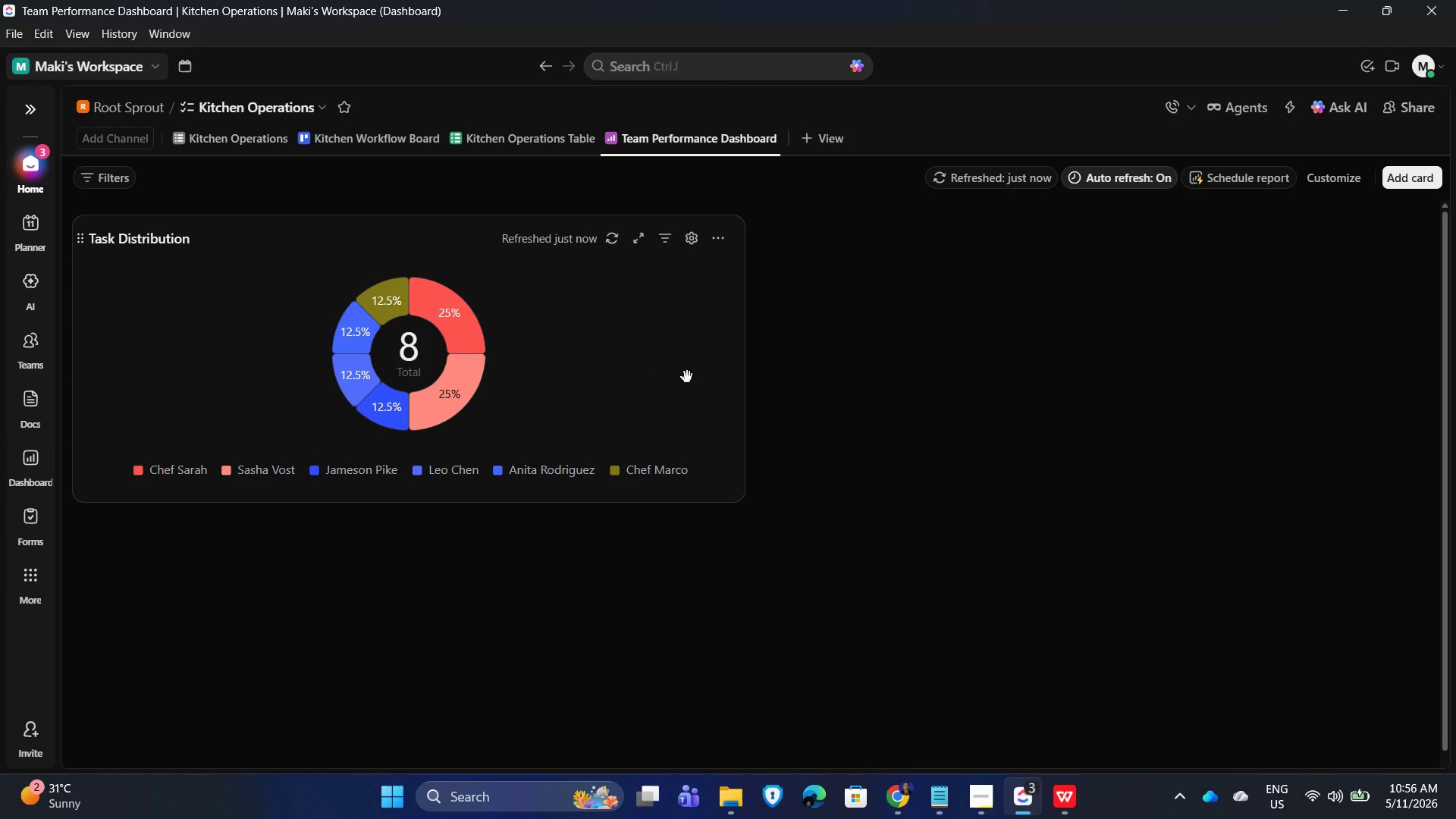 
left_click([1392, 179])
 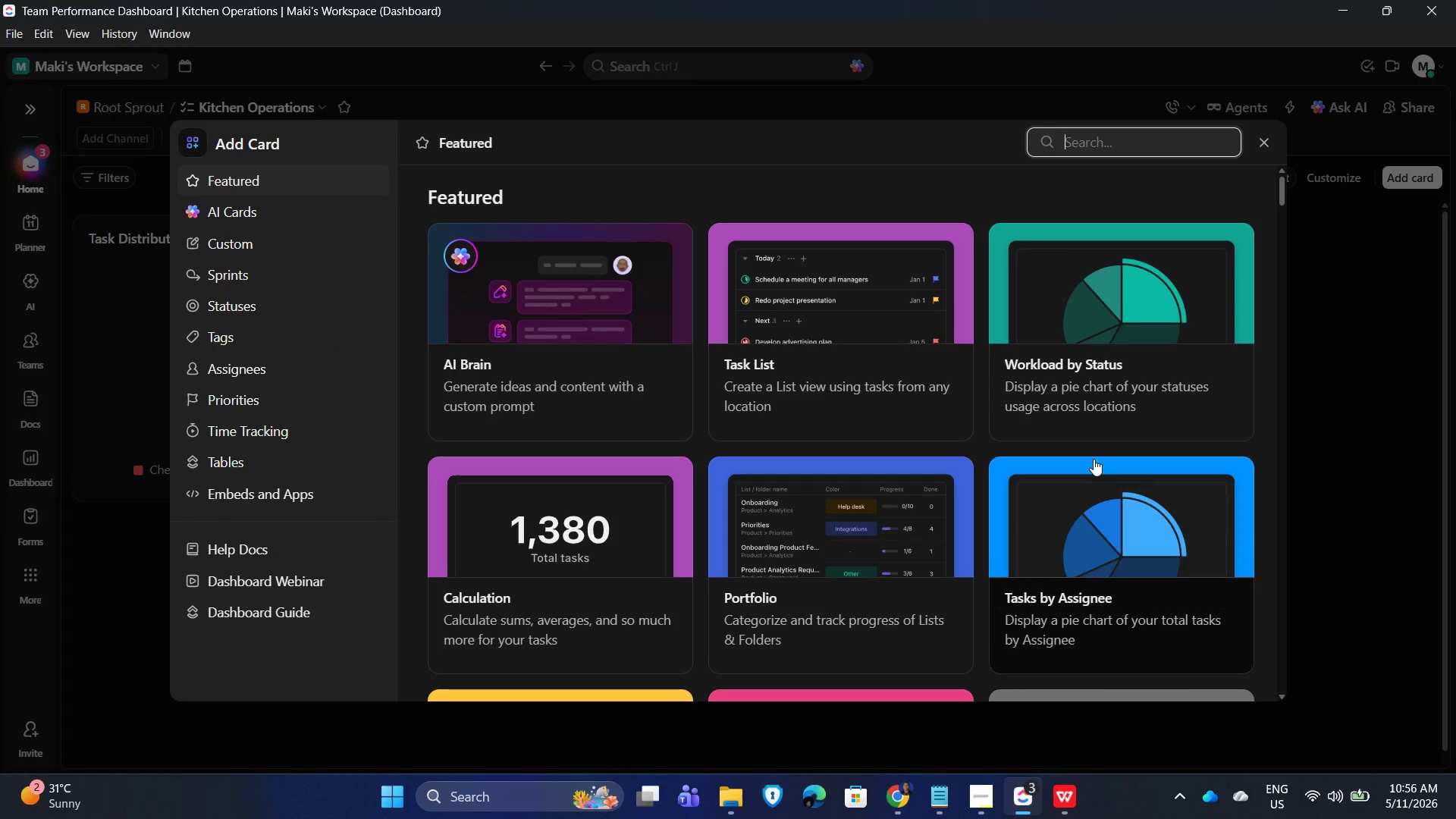 
key(Alt+AltLeft)
 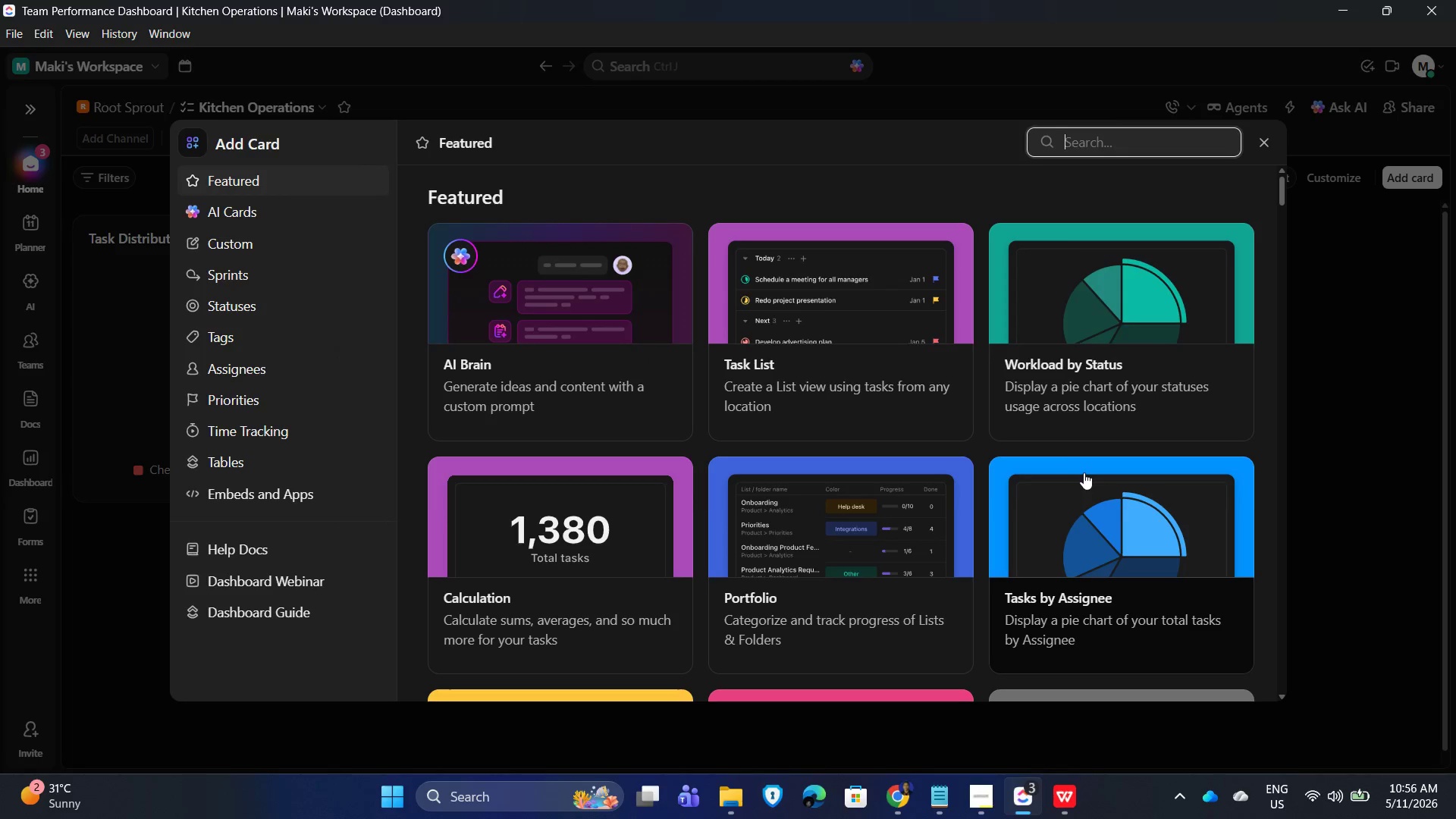 
key(Alt+Tab)